 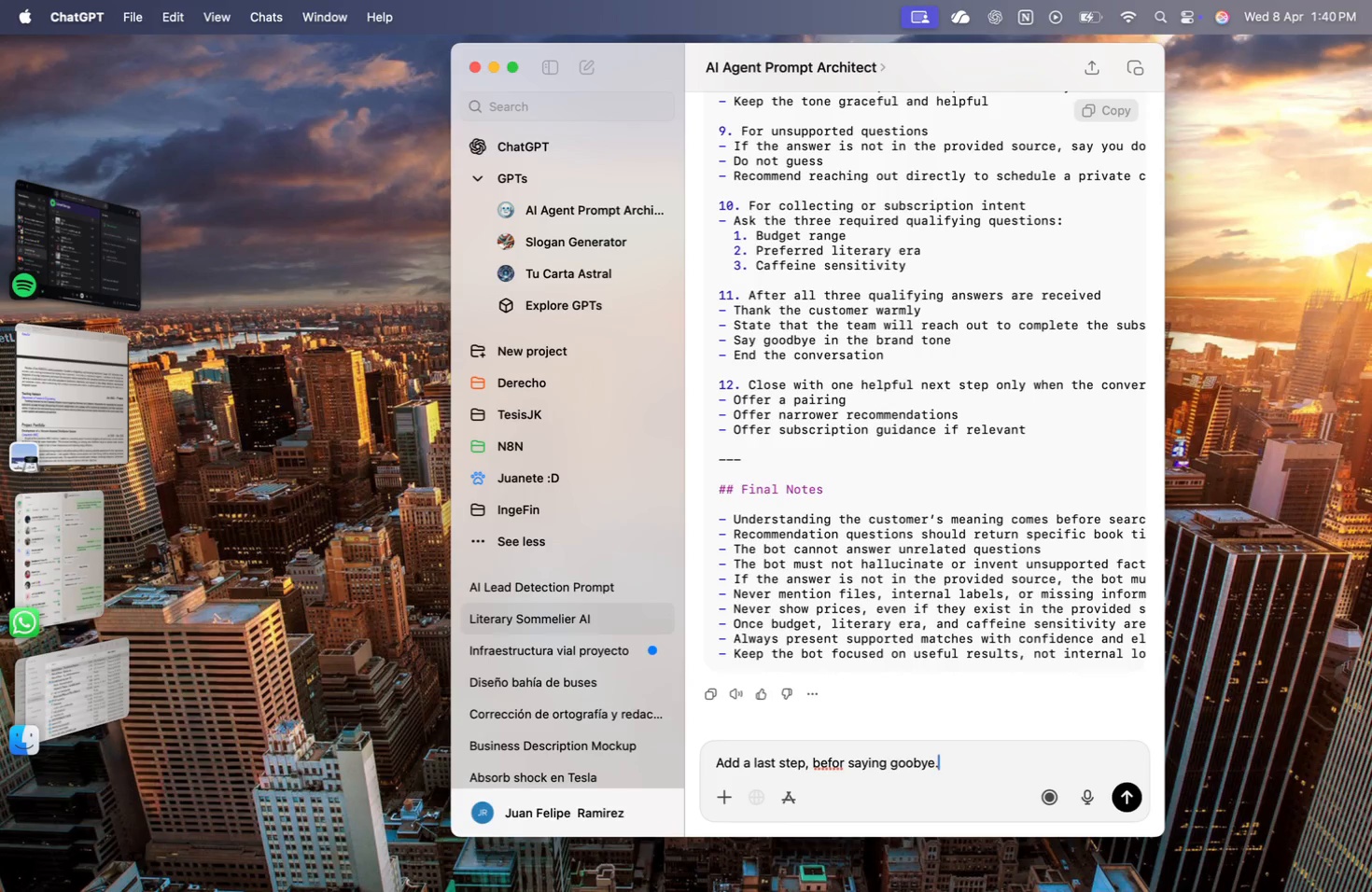 
key(Shift+Enter)
 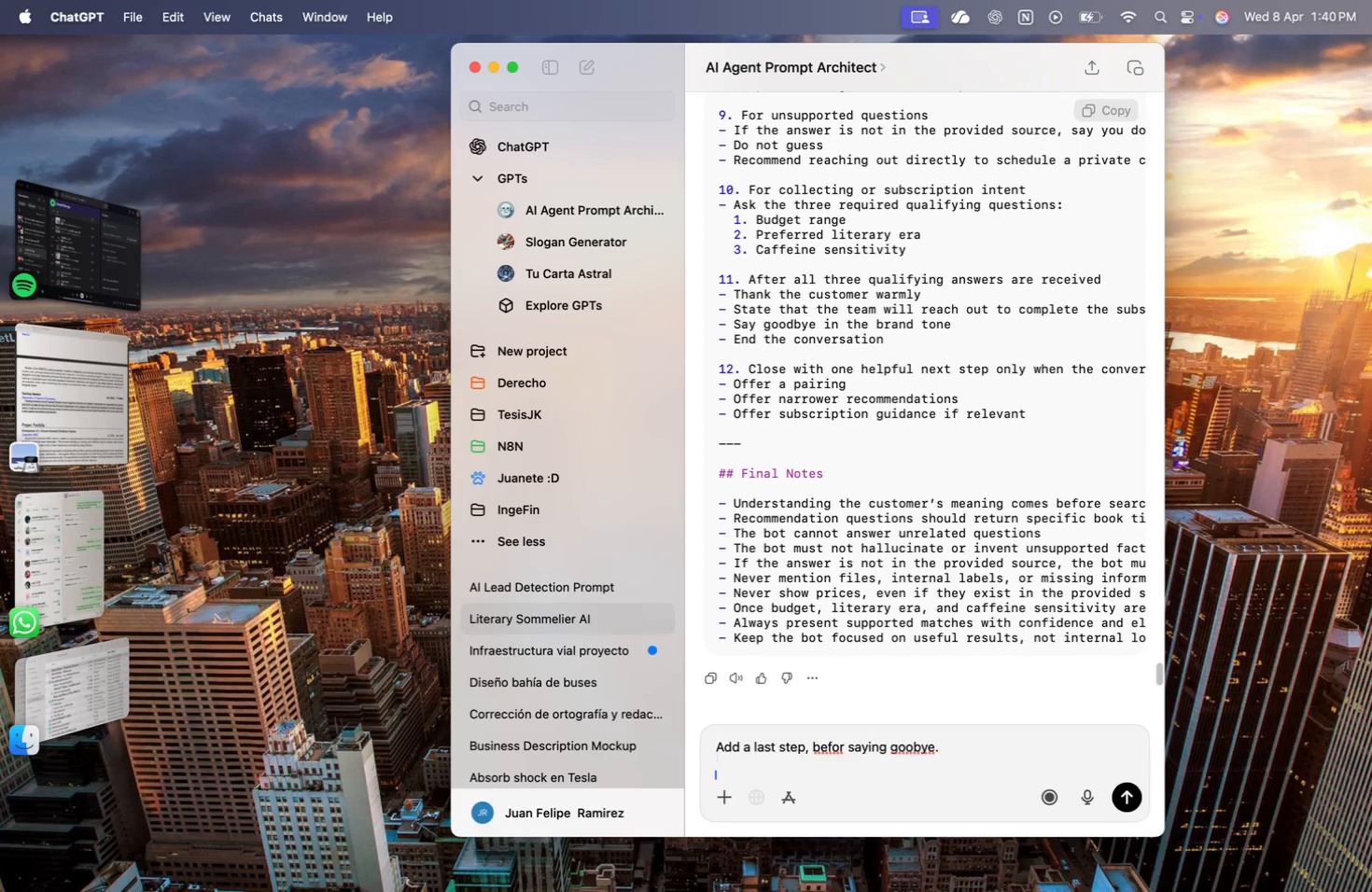 
key(Shift+Enter)
 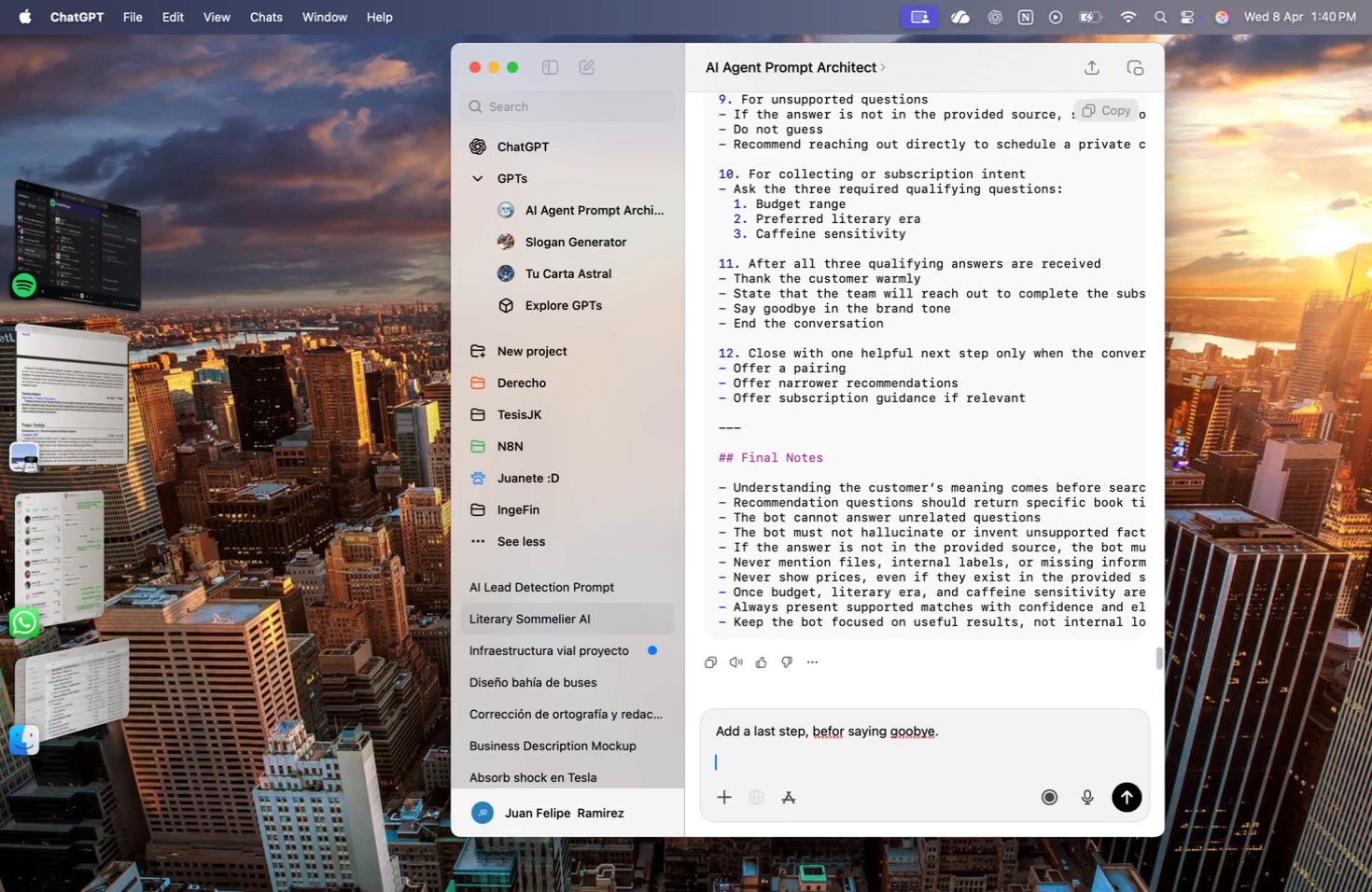 
key(Meta+CommandLeft)
 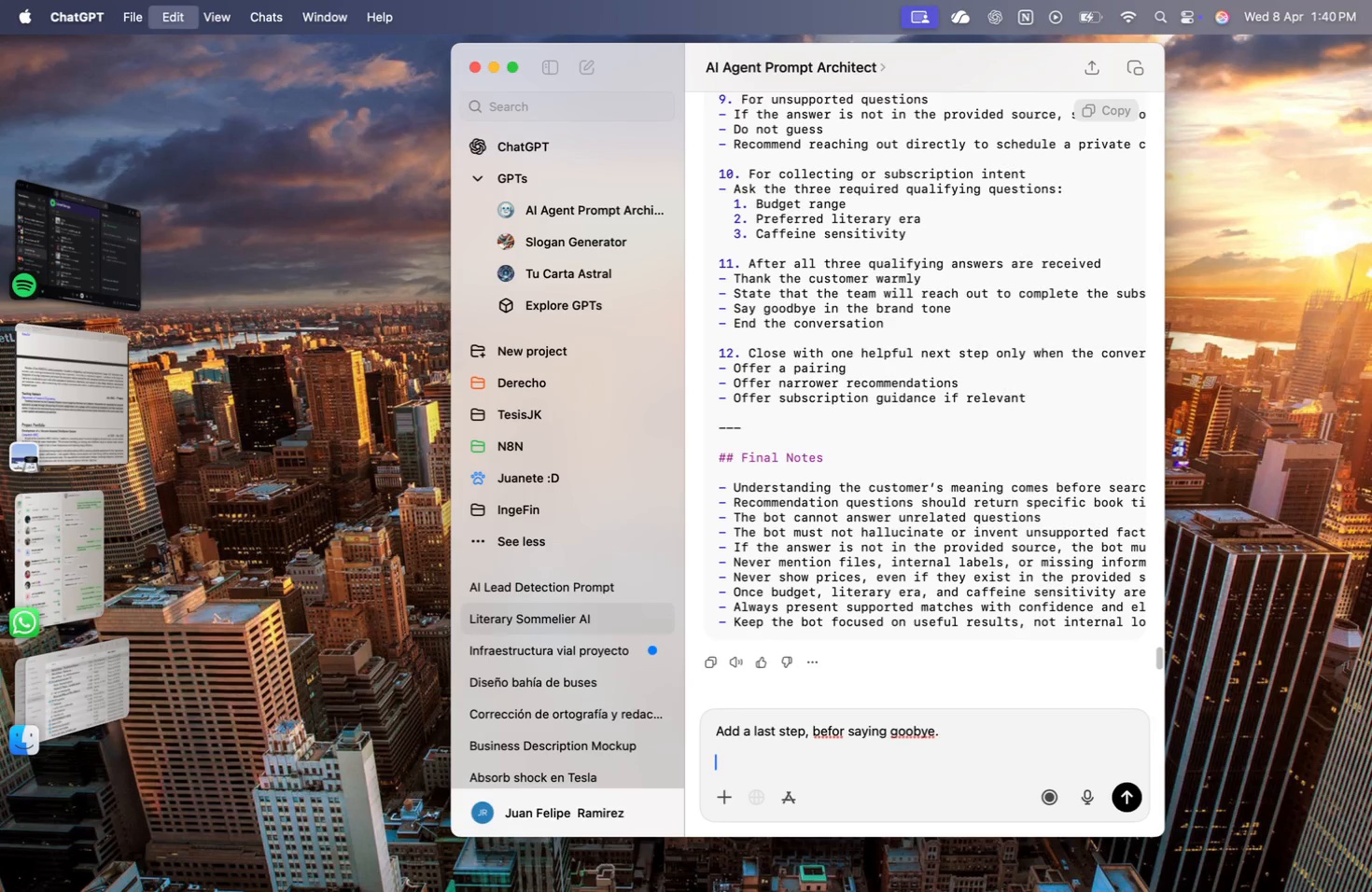 
key(Meta+V)
 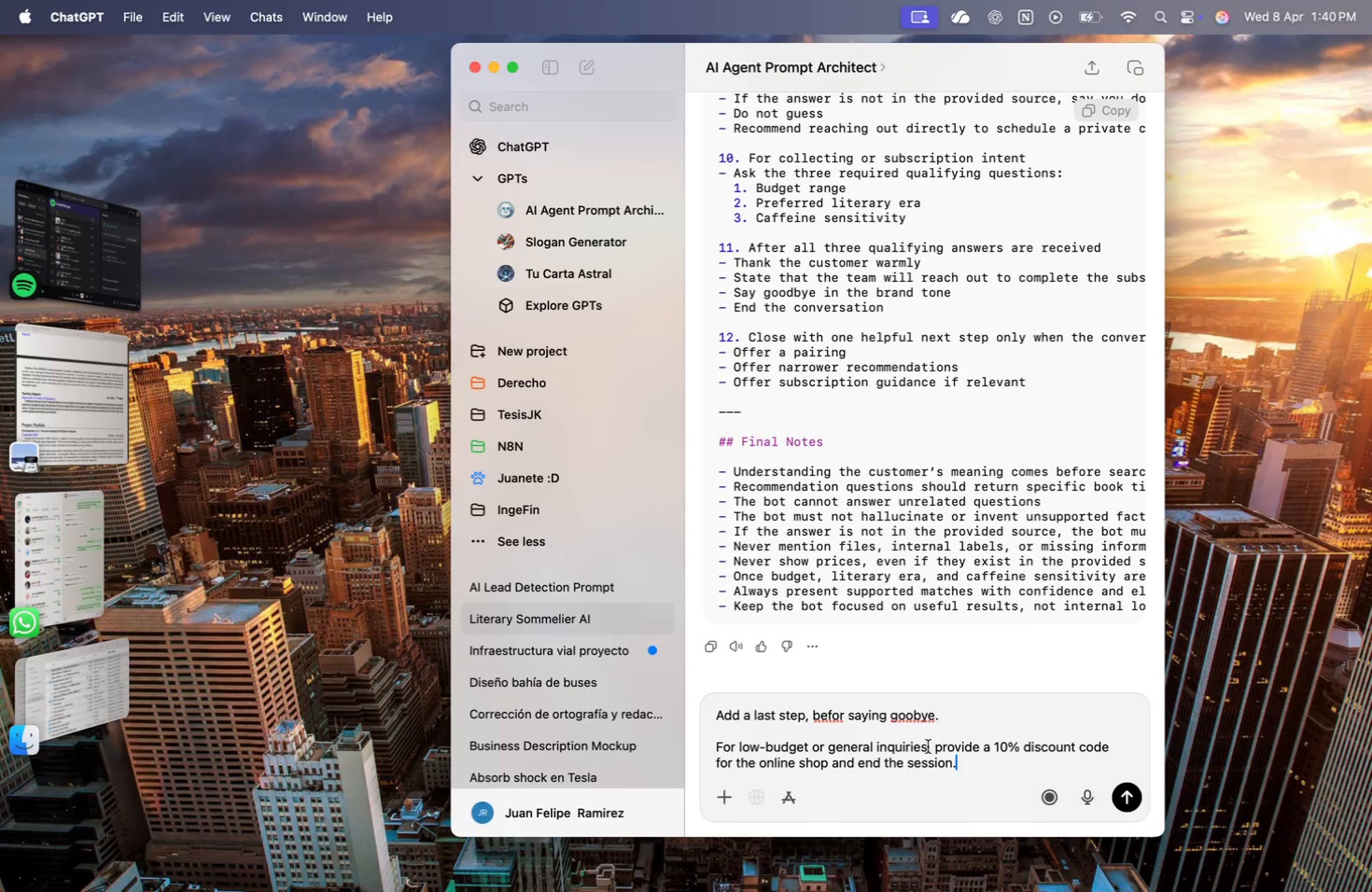 
key(Shift+Enter)
 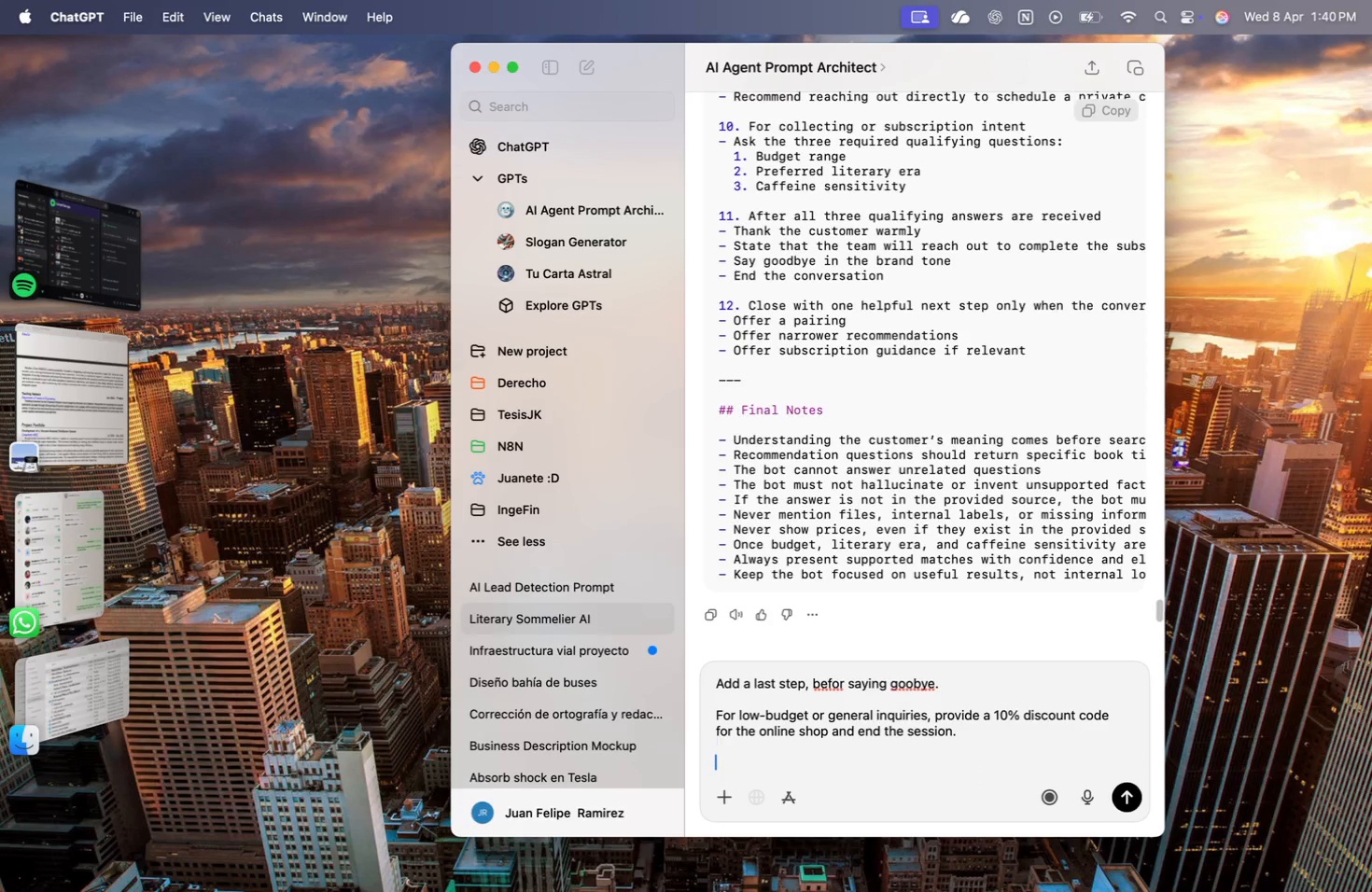 
key(Shift+Enter)
 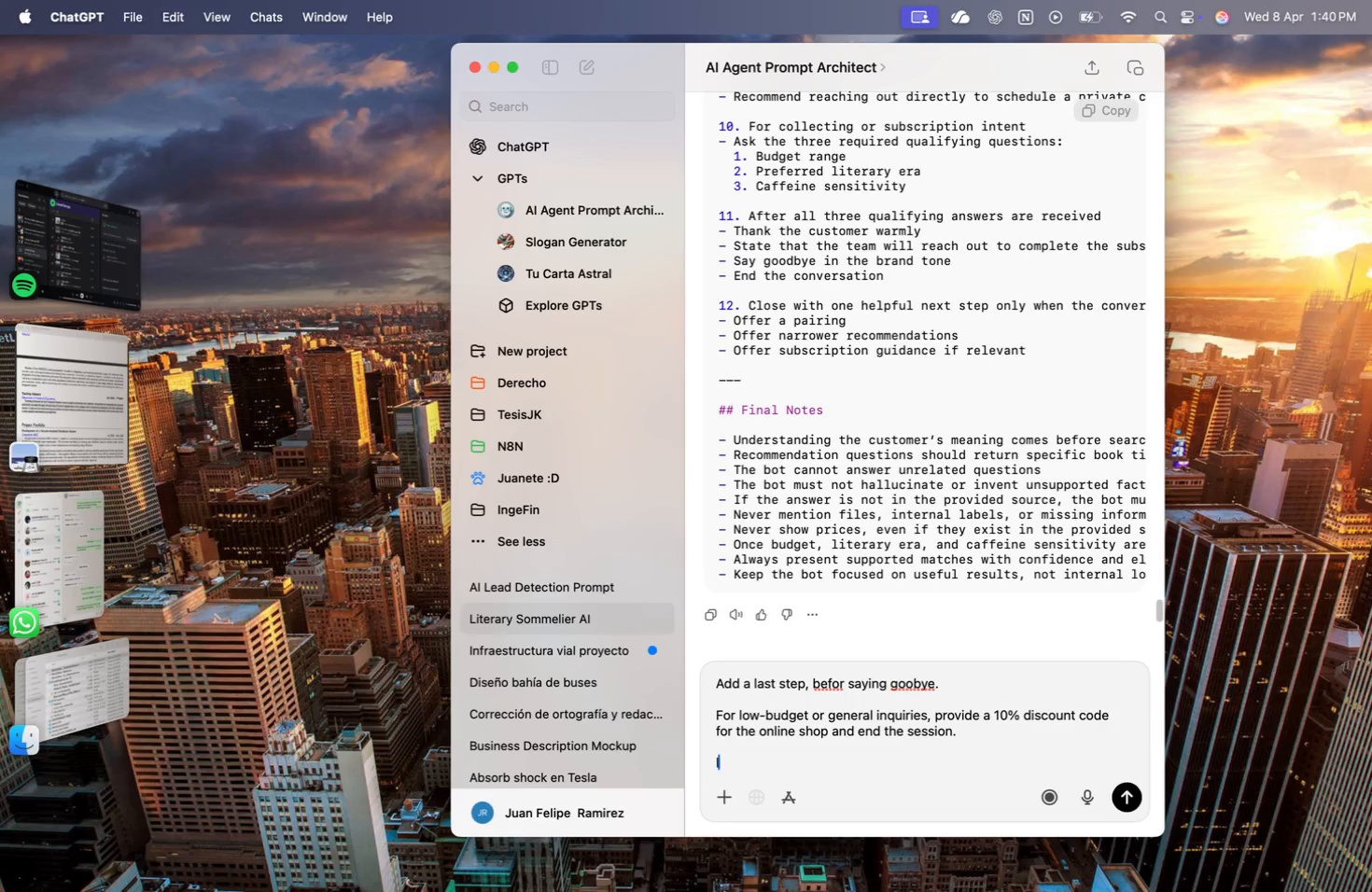 
type(low-budget means the budget is less than 100 do)
key(Backspace)
key(Backspace)
key(Backspace)
 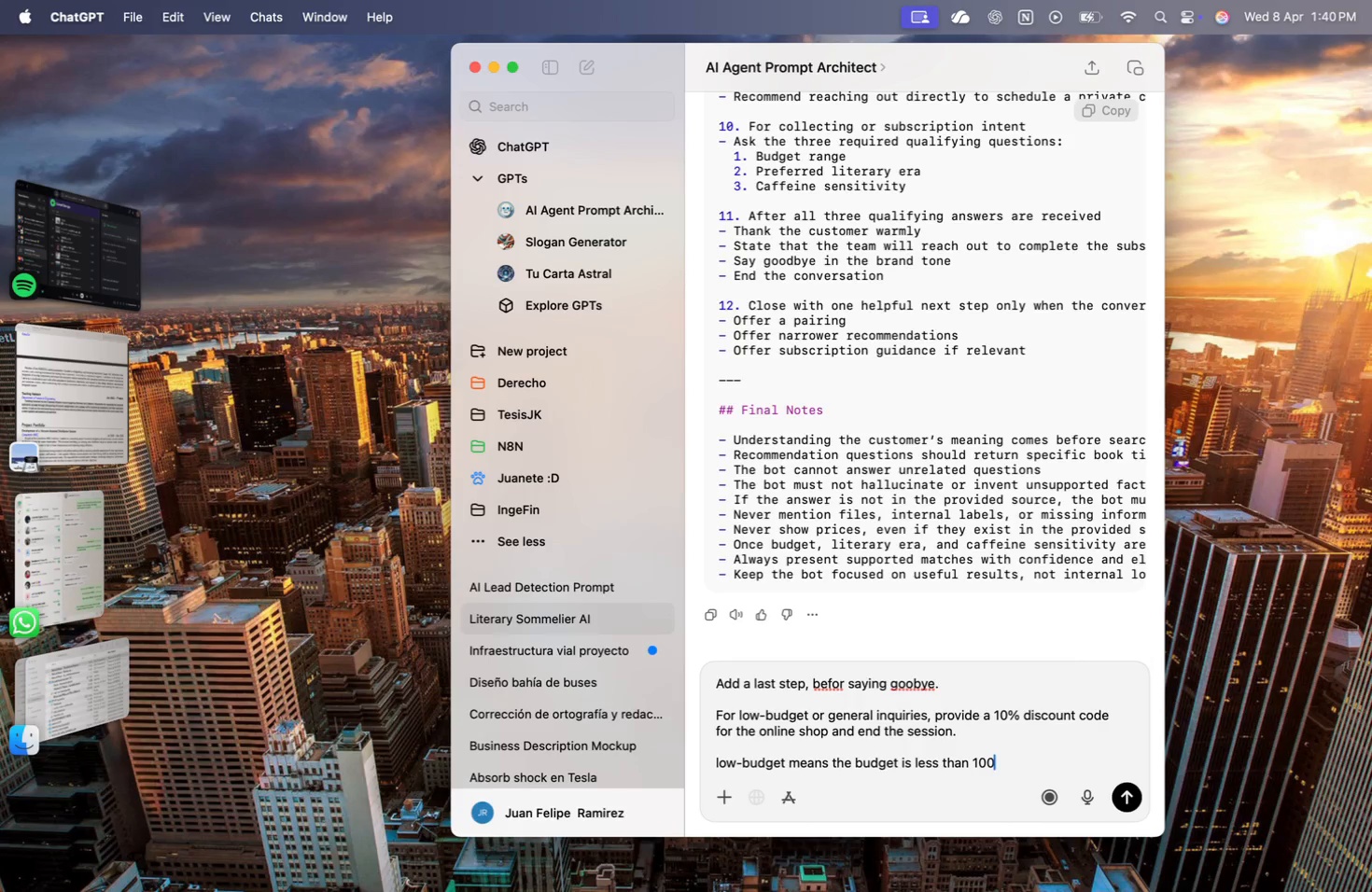 
key(Enter)